 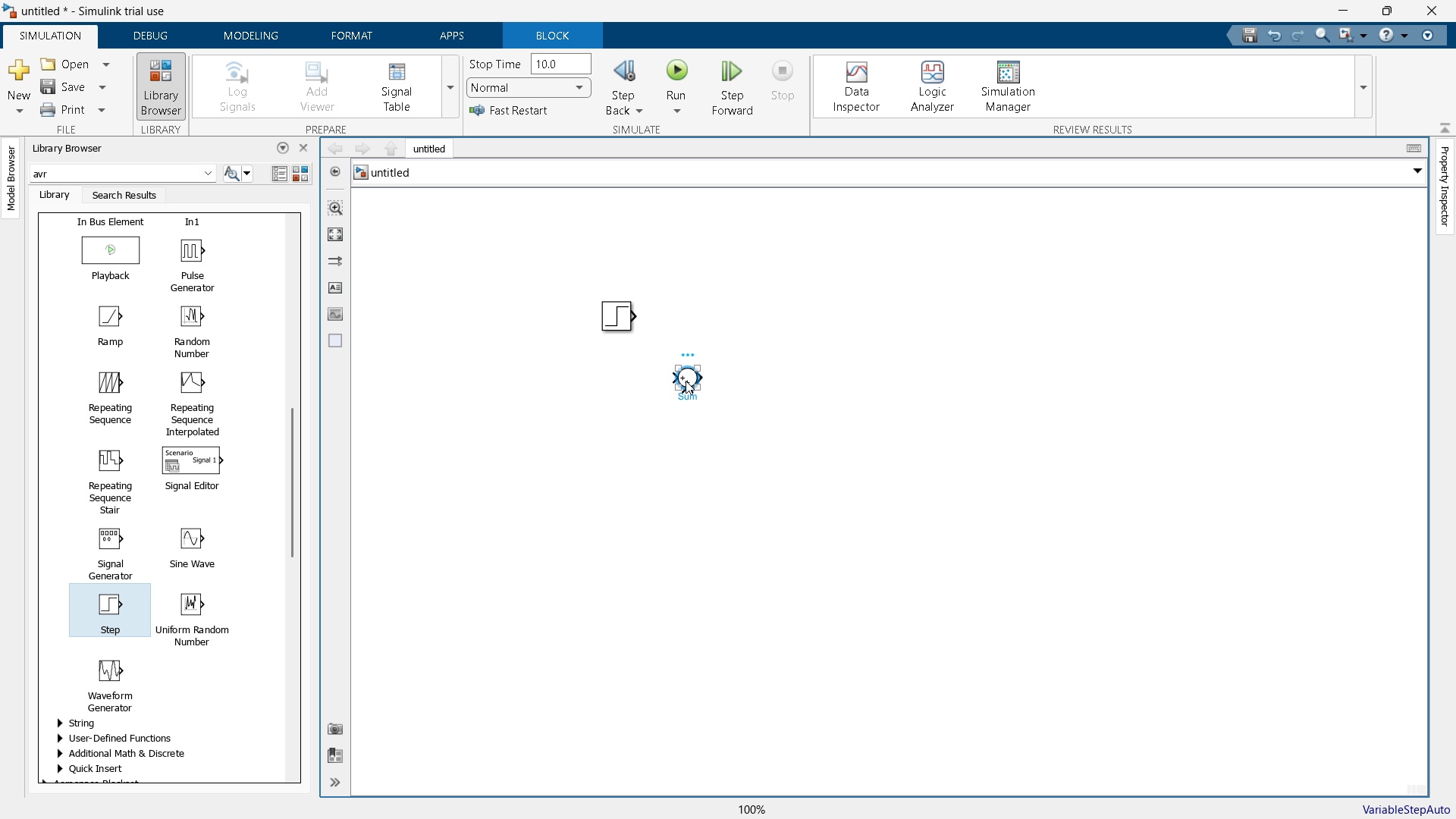 
left_click([751, 406])
 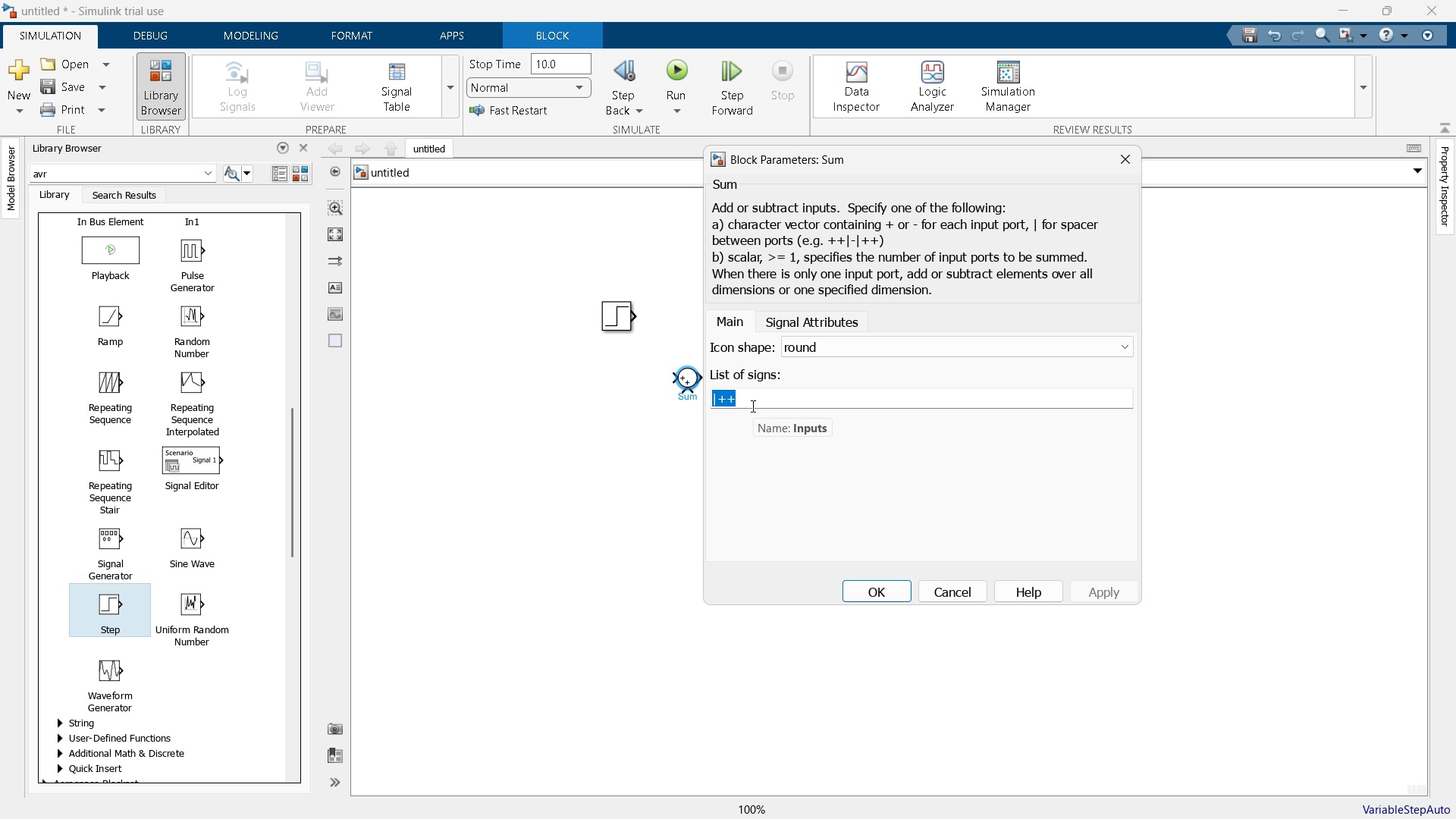 
key(NumpadAdd)
 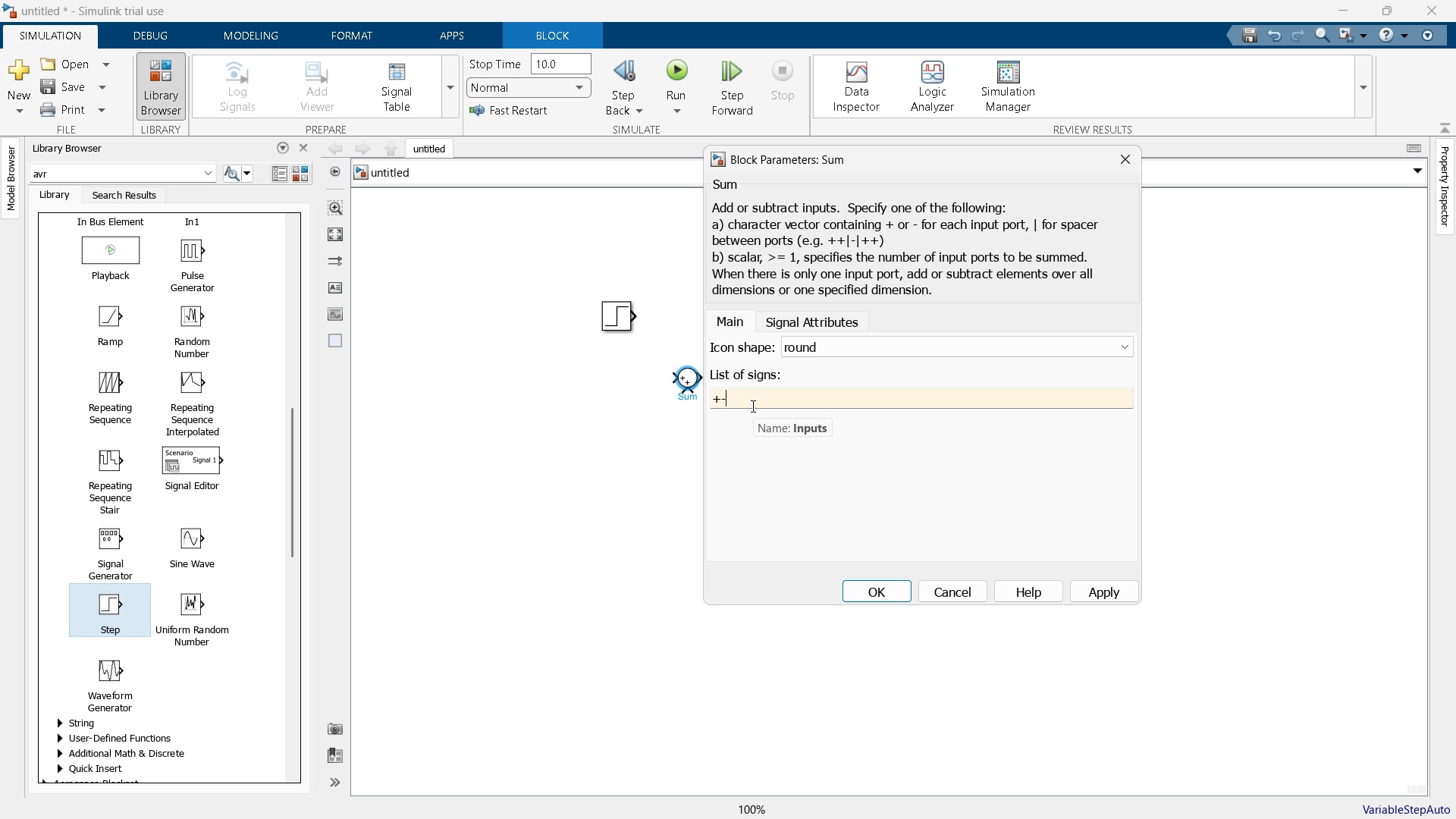 
key(NumpadSubtract)
 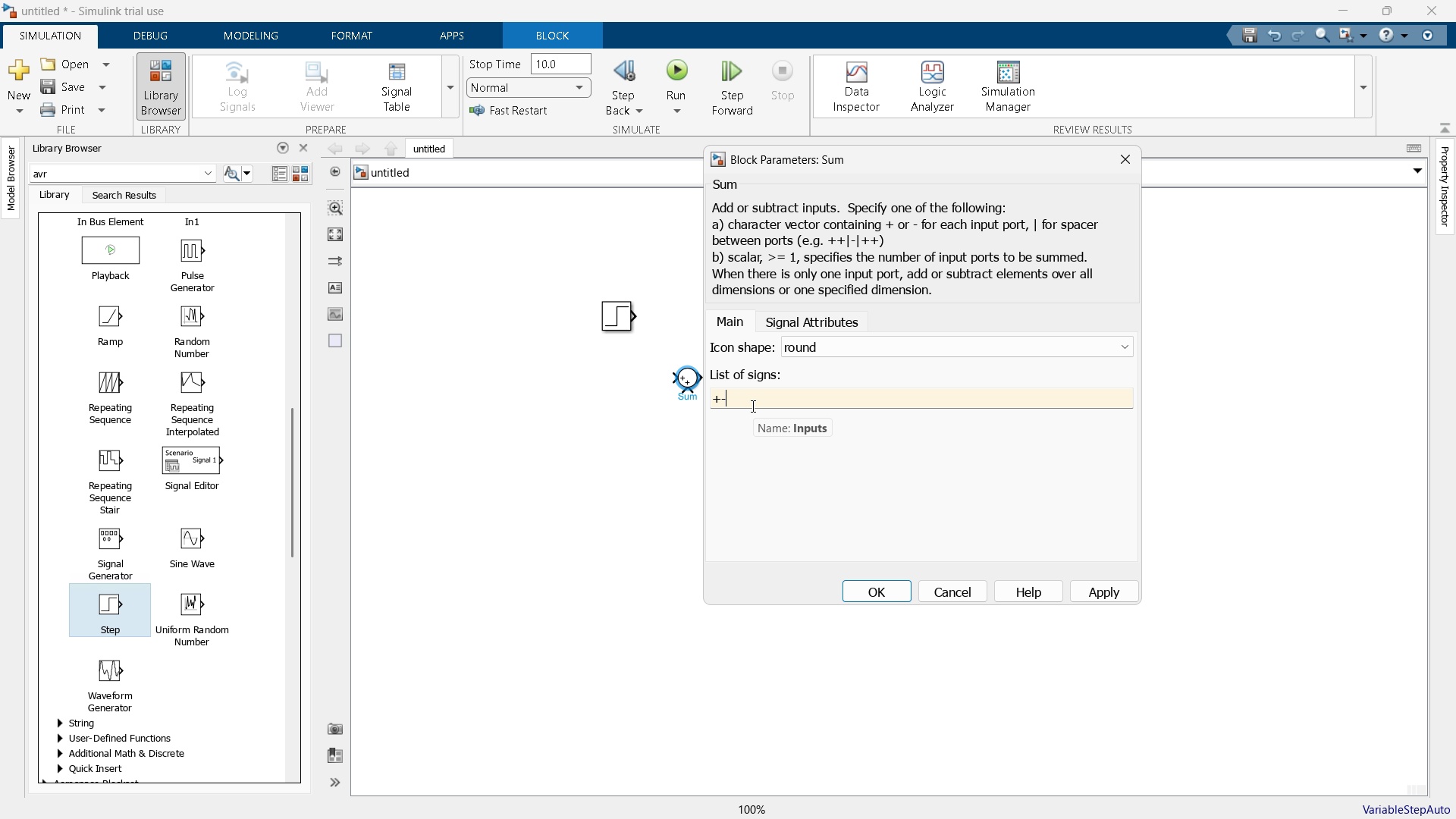 
key(NumpadSubtract)
 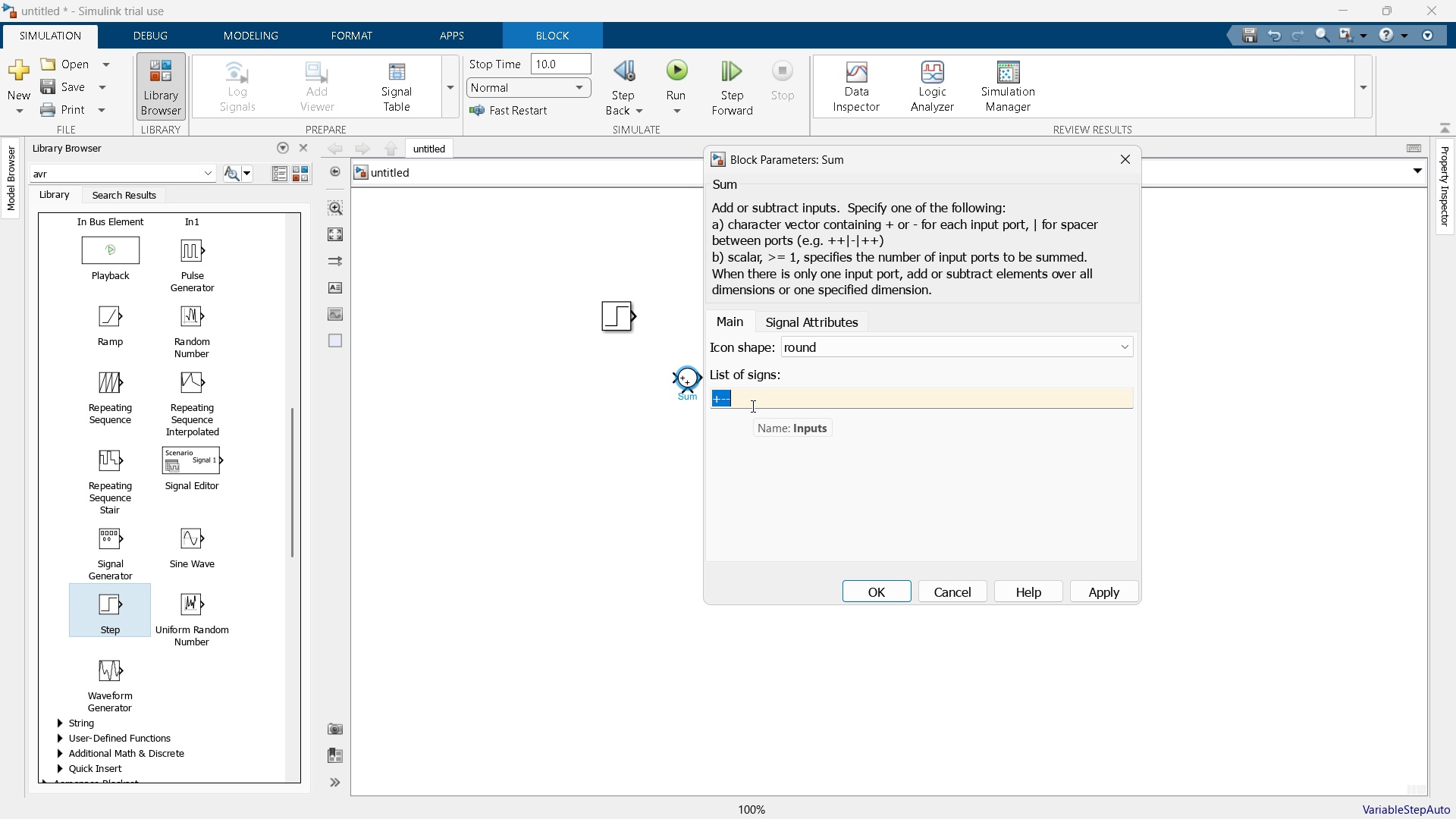 
key(Enter)
 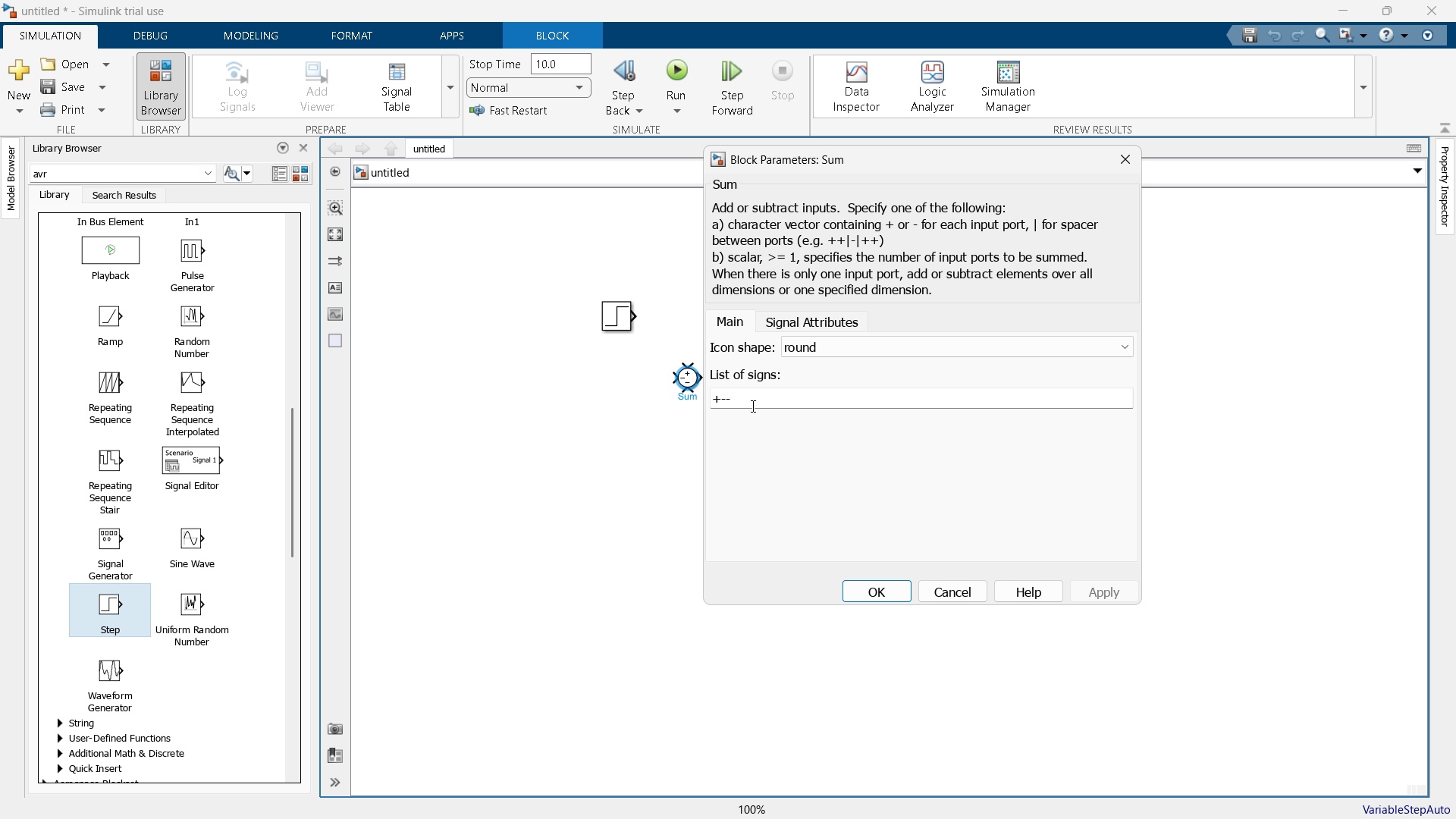 
key(Enter)
 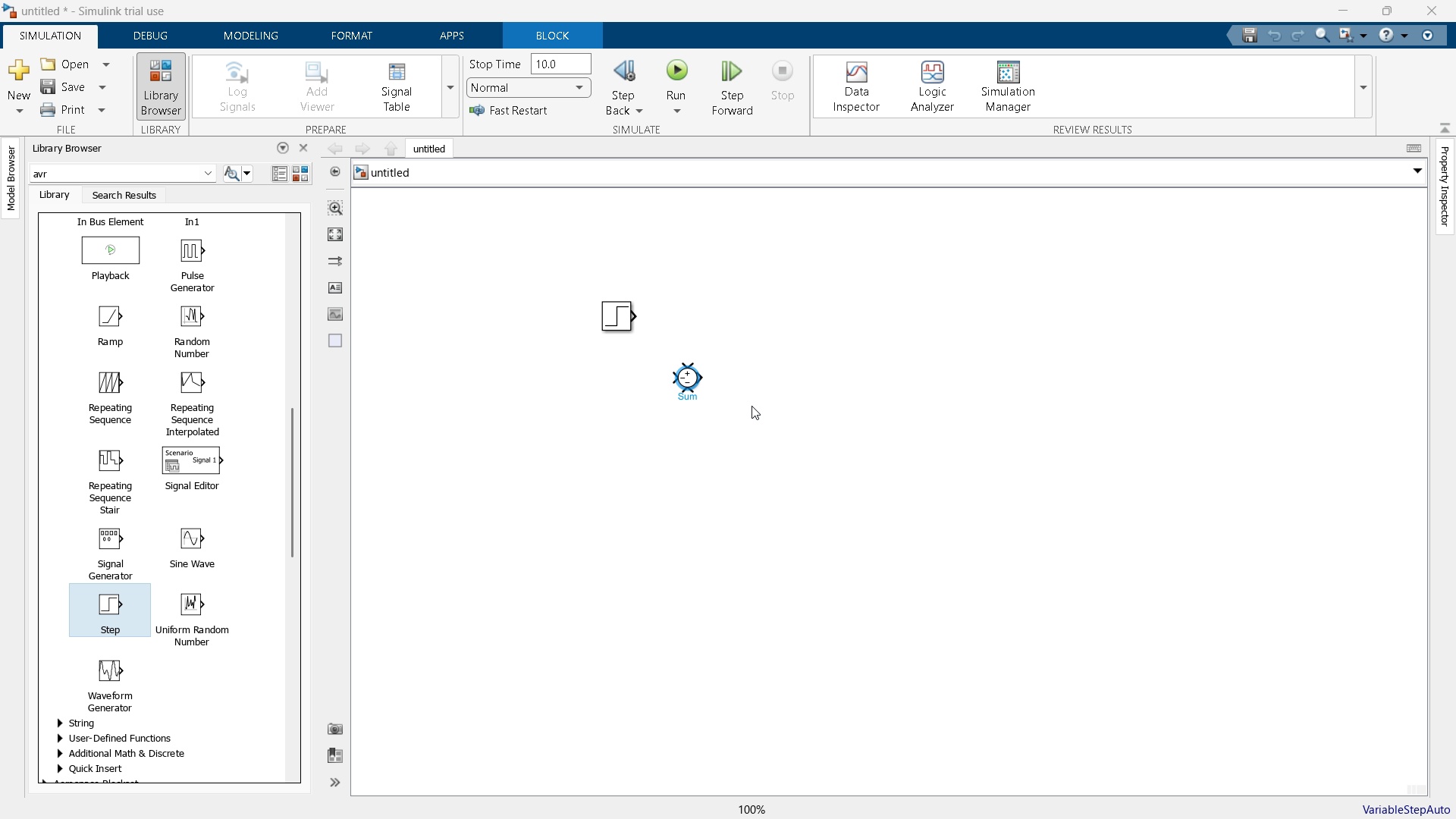 
key(Enter)